 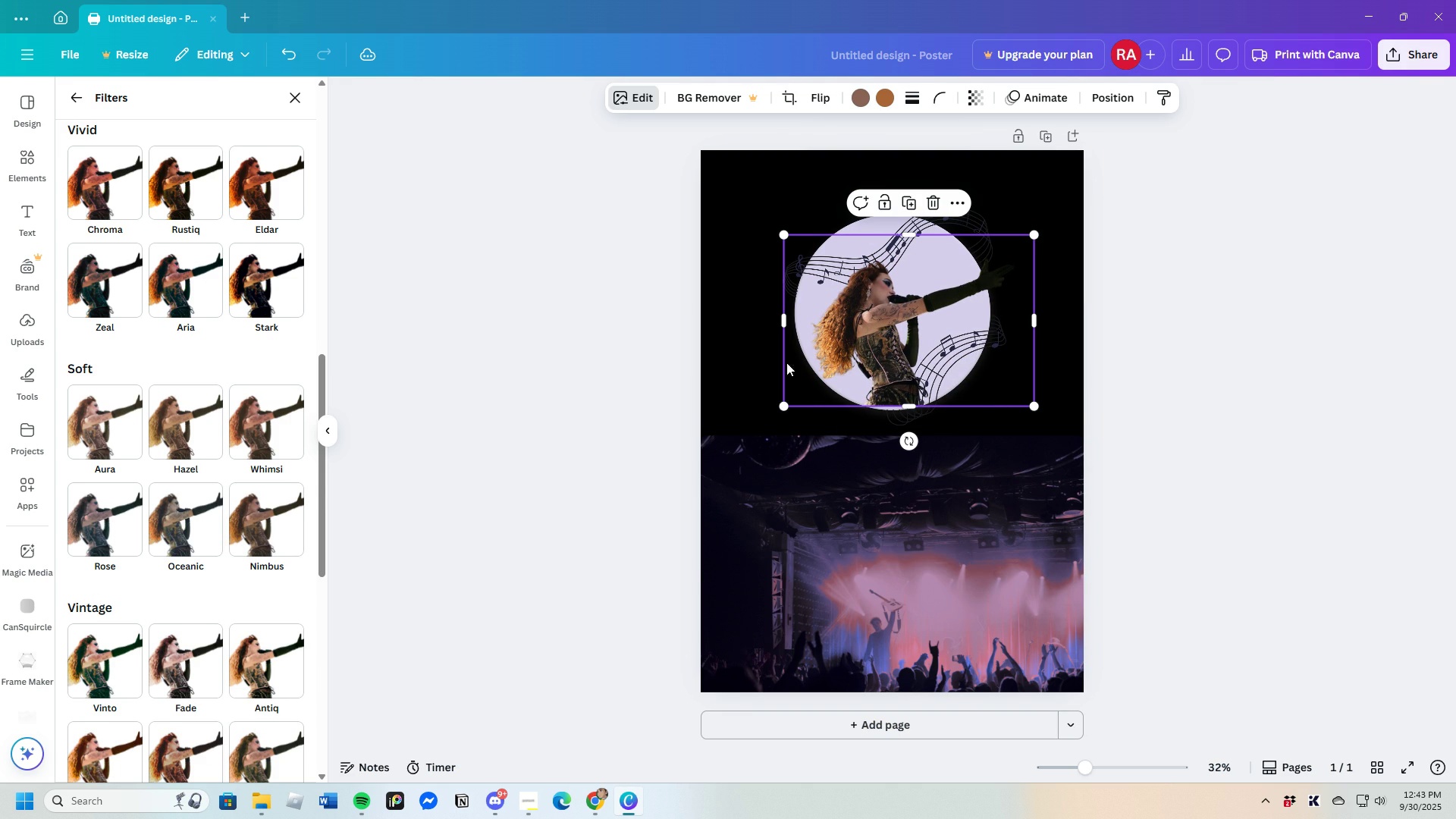 
scroll: coordinate [189, 659], scroll_direction: down, amount: 7.0
 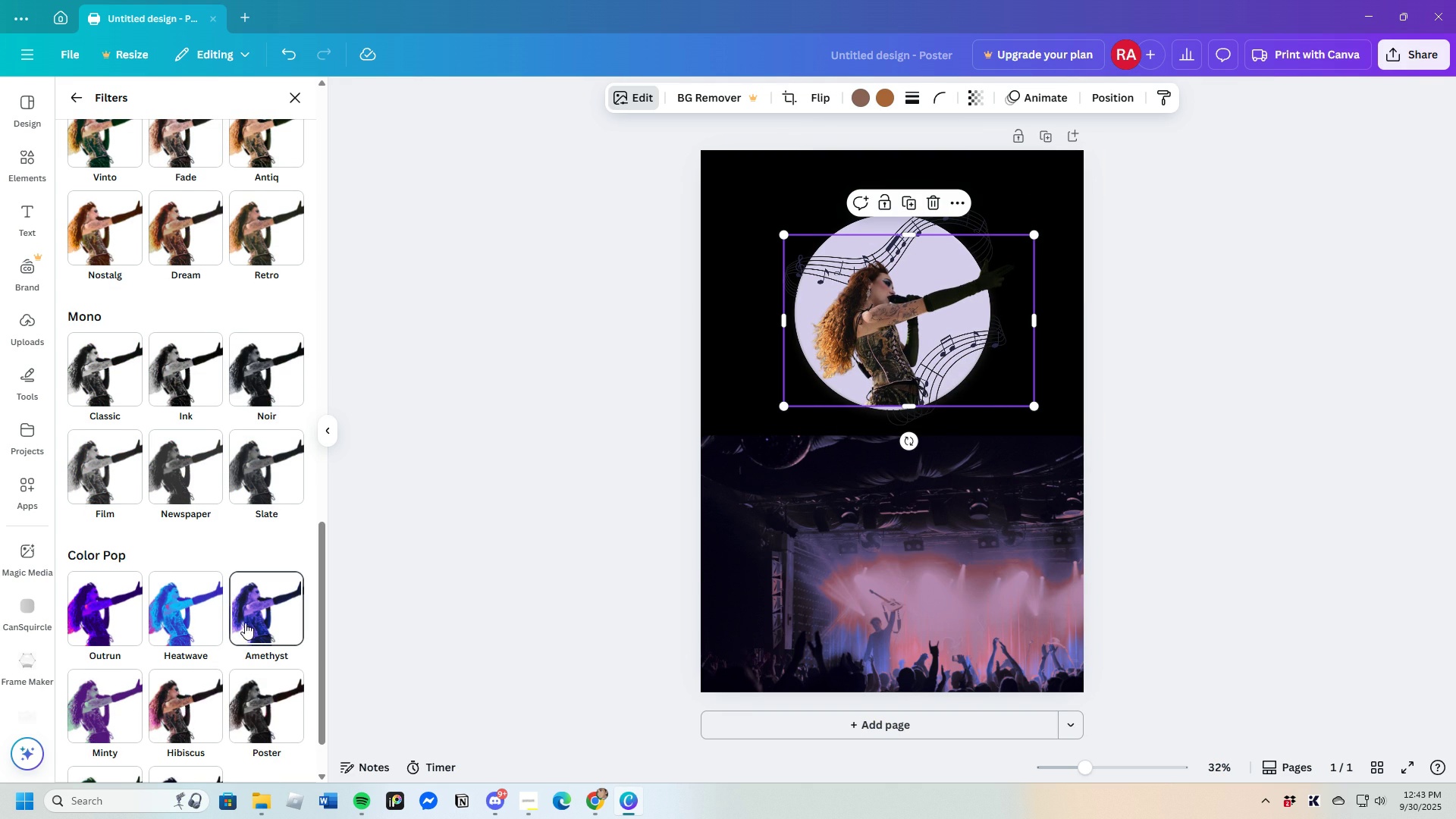 
left_click([247, 621])
 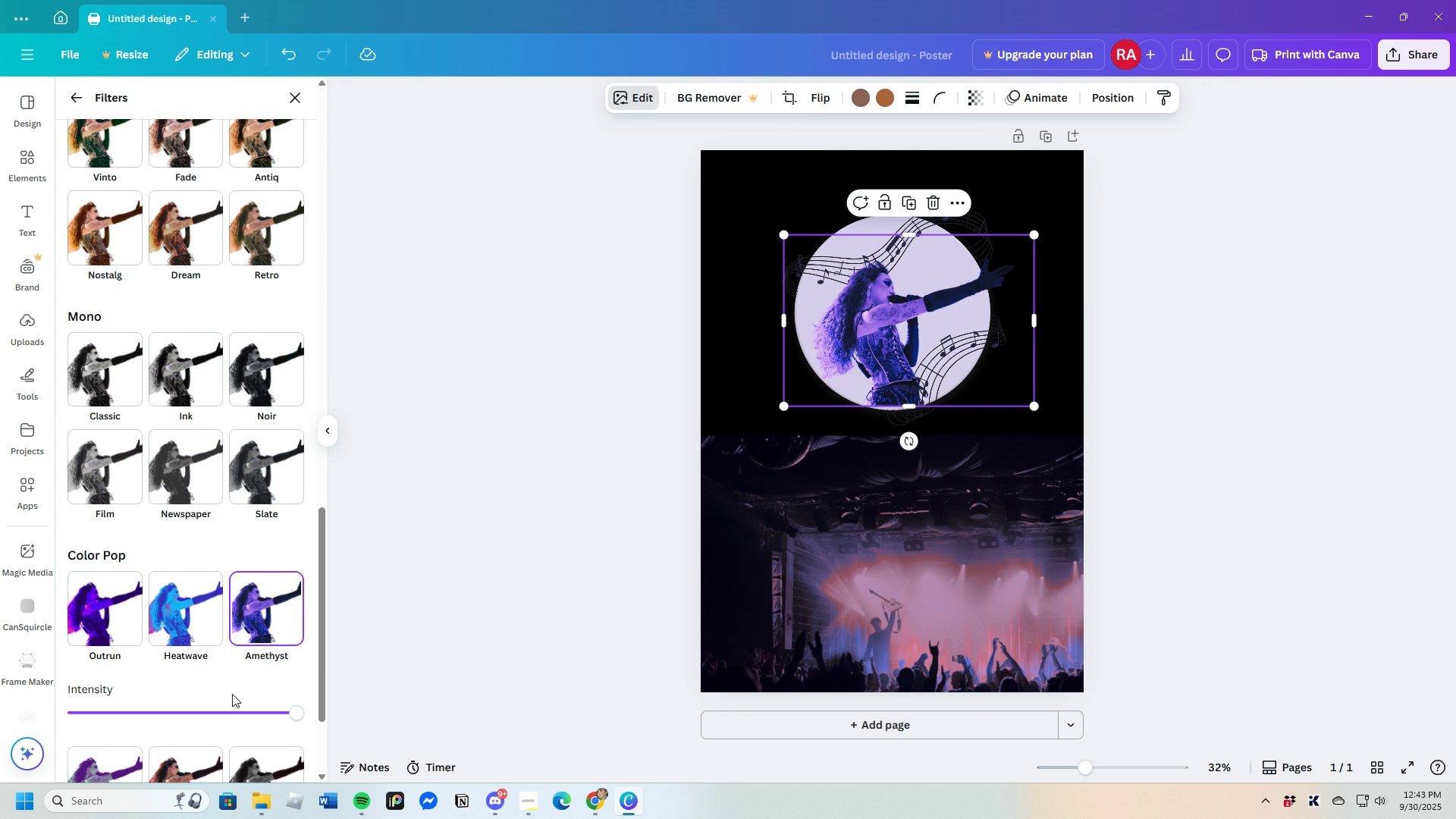 
scroll: coordinate [219, 707], scroll_direction: down, amount: 3.0
 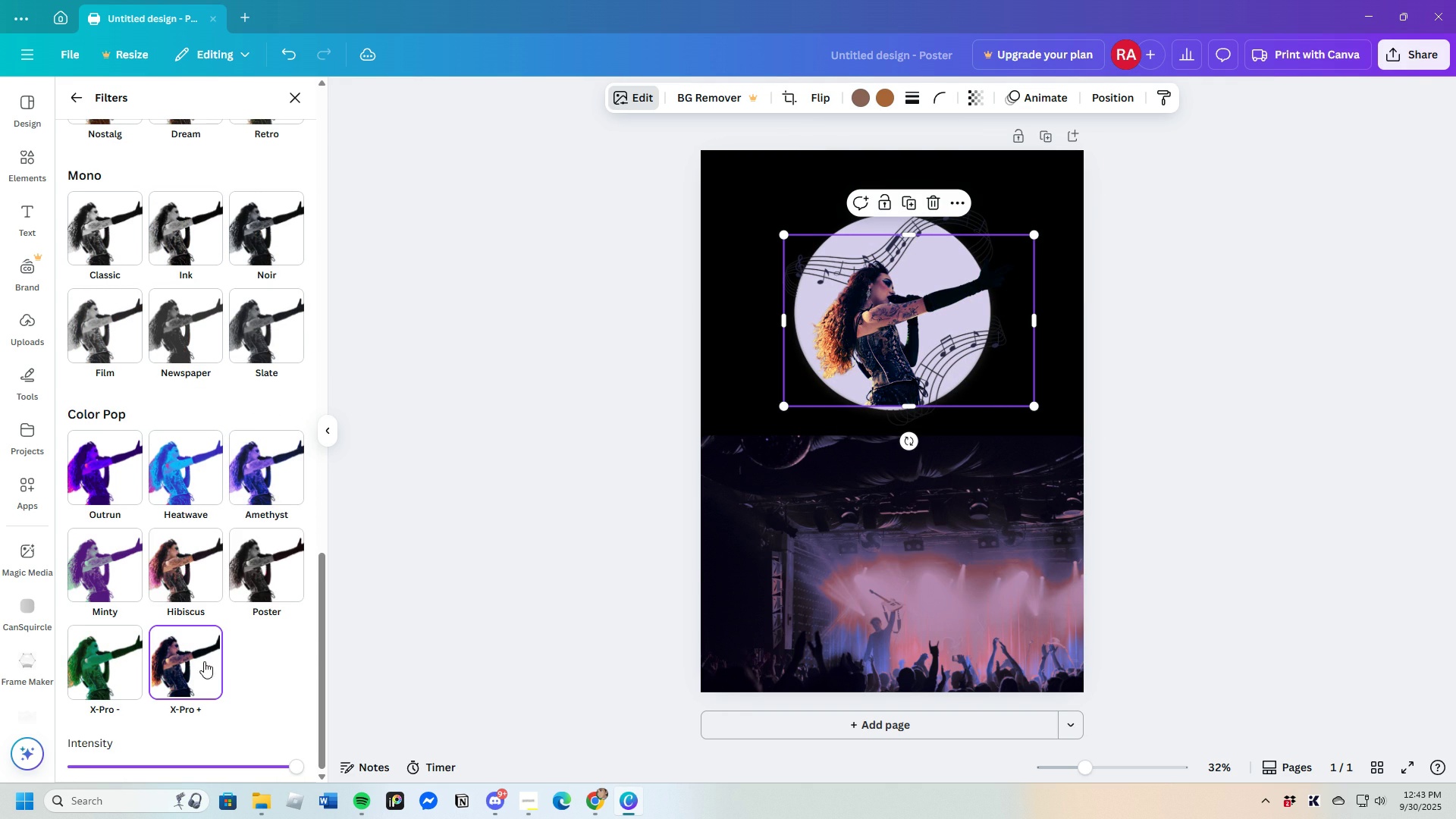 
left_click([256, 467])
 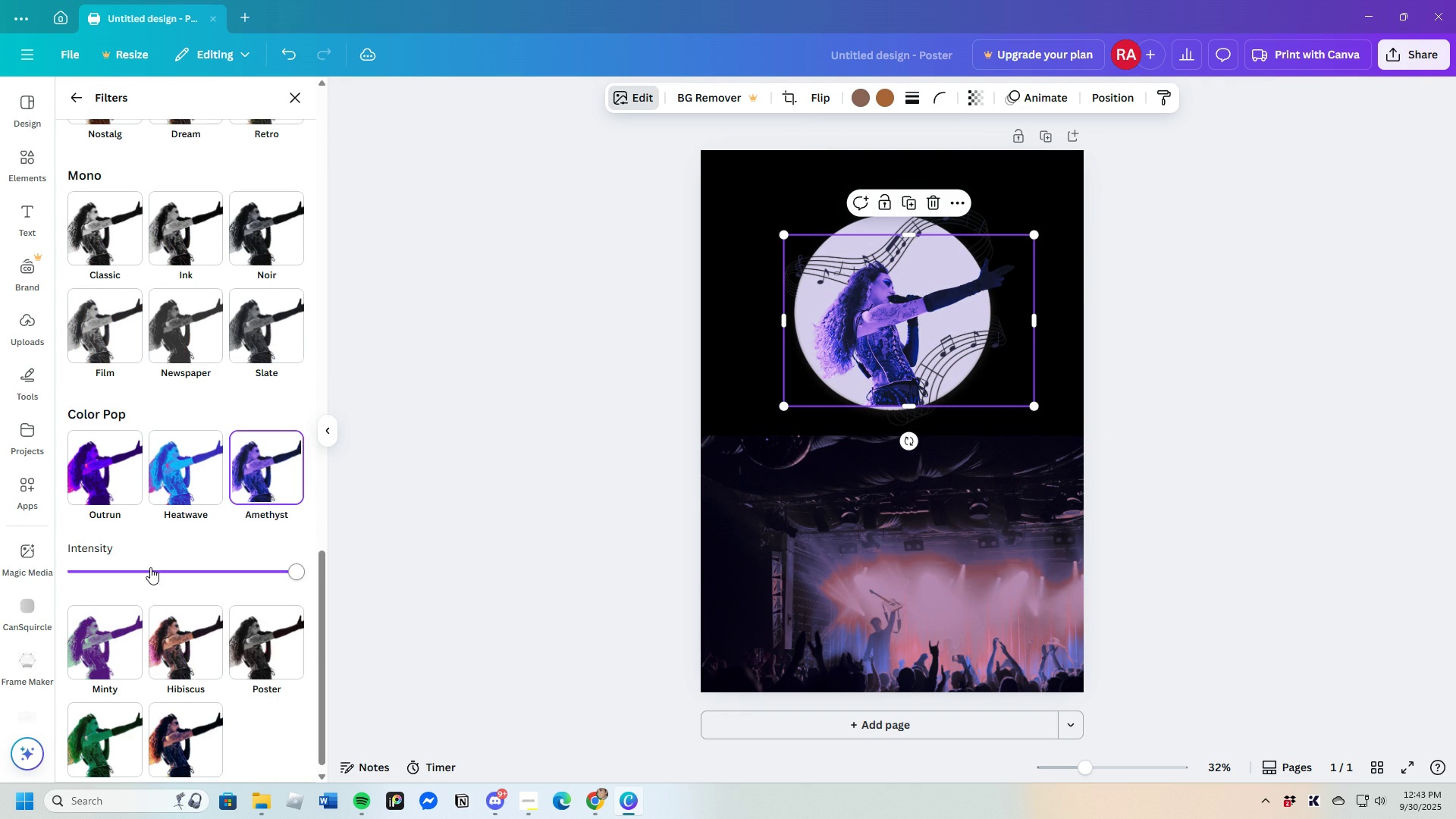 
scroll: coordinate [150, 569], scroll_direction: up, amount: 9.0
 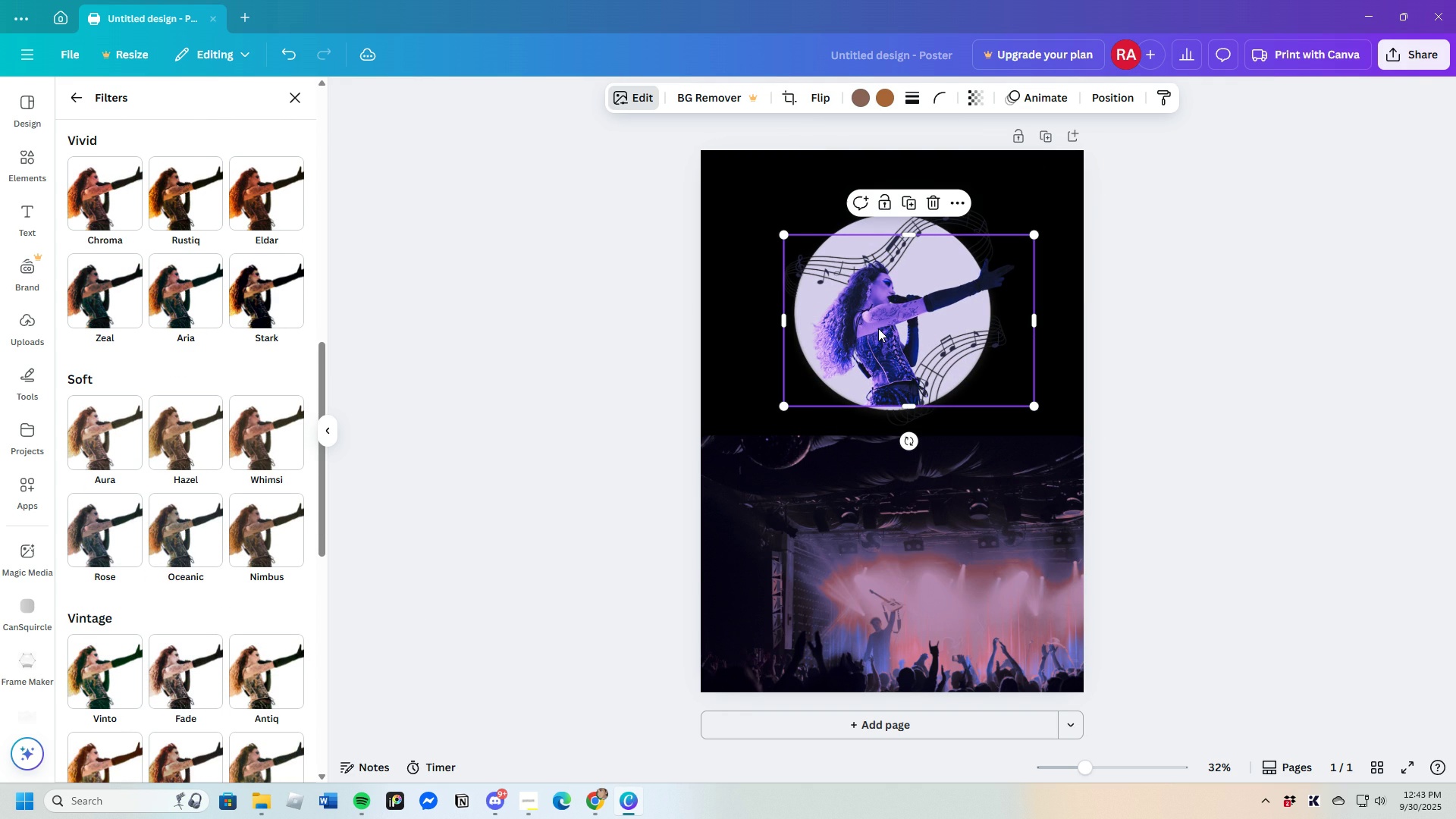 
left_click([1219, 378])
 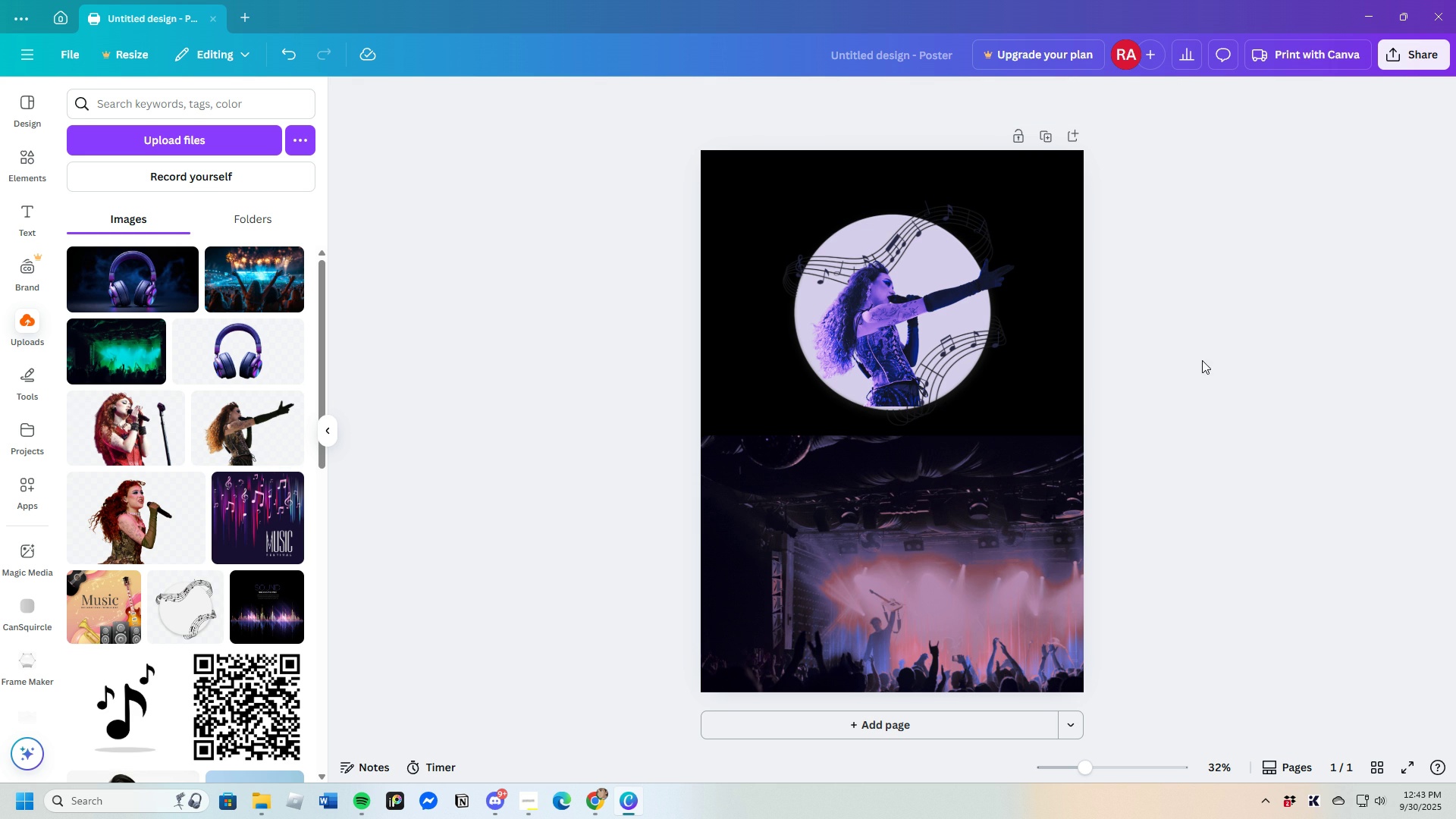 
left_click([1202, 360])